 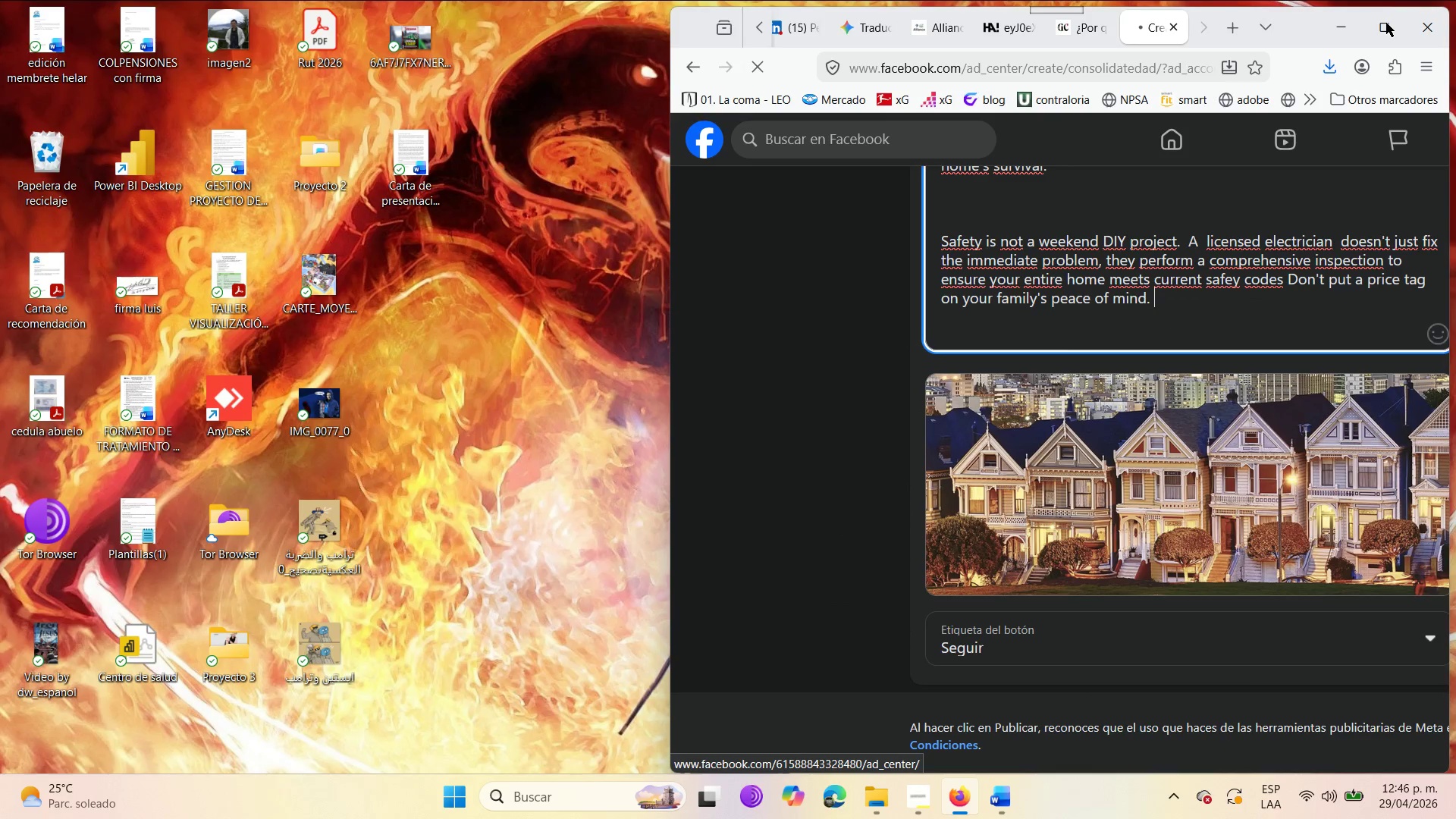 
double_click([1383, 27])
 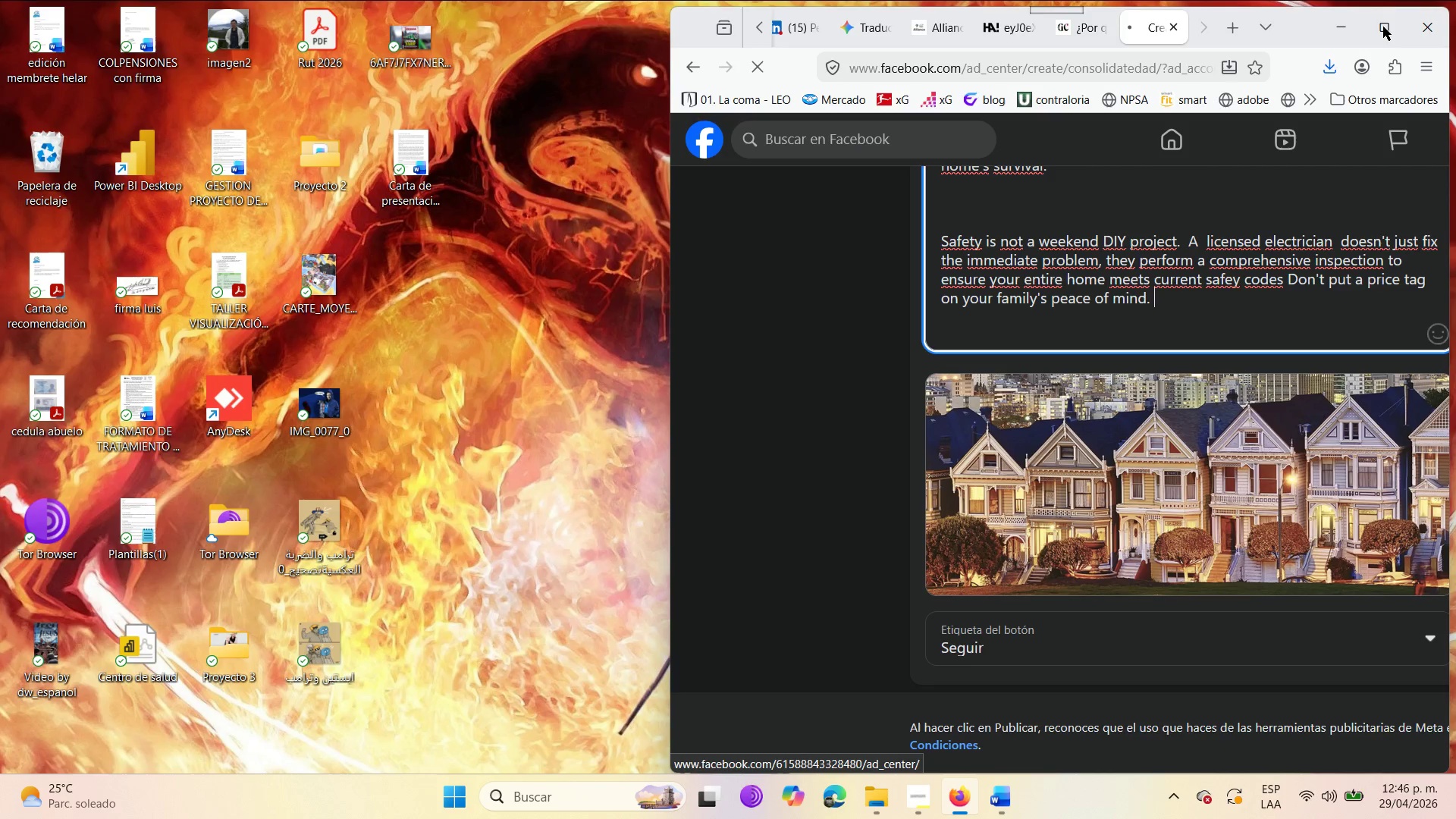 
triple_click([1383, 27])
 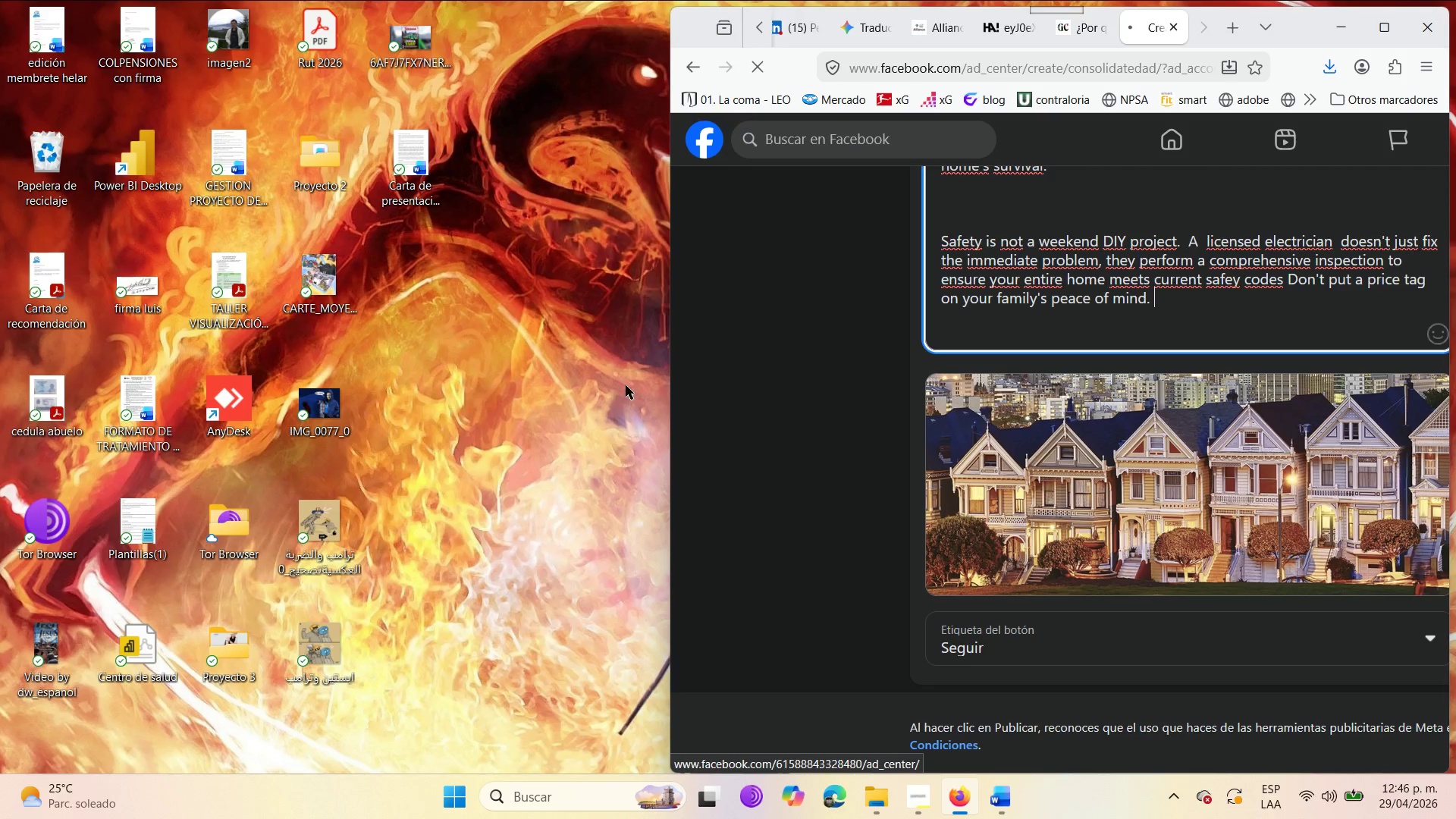 
left_click([713, 400])
 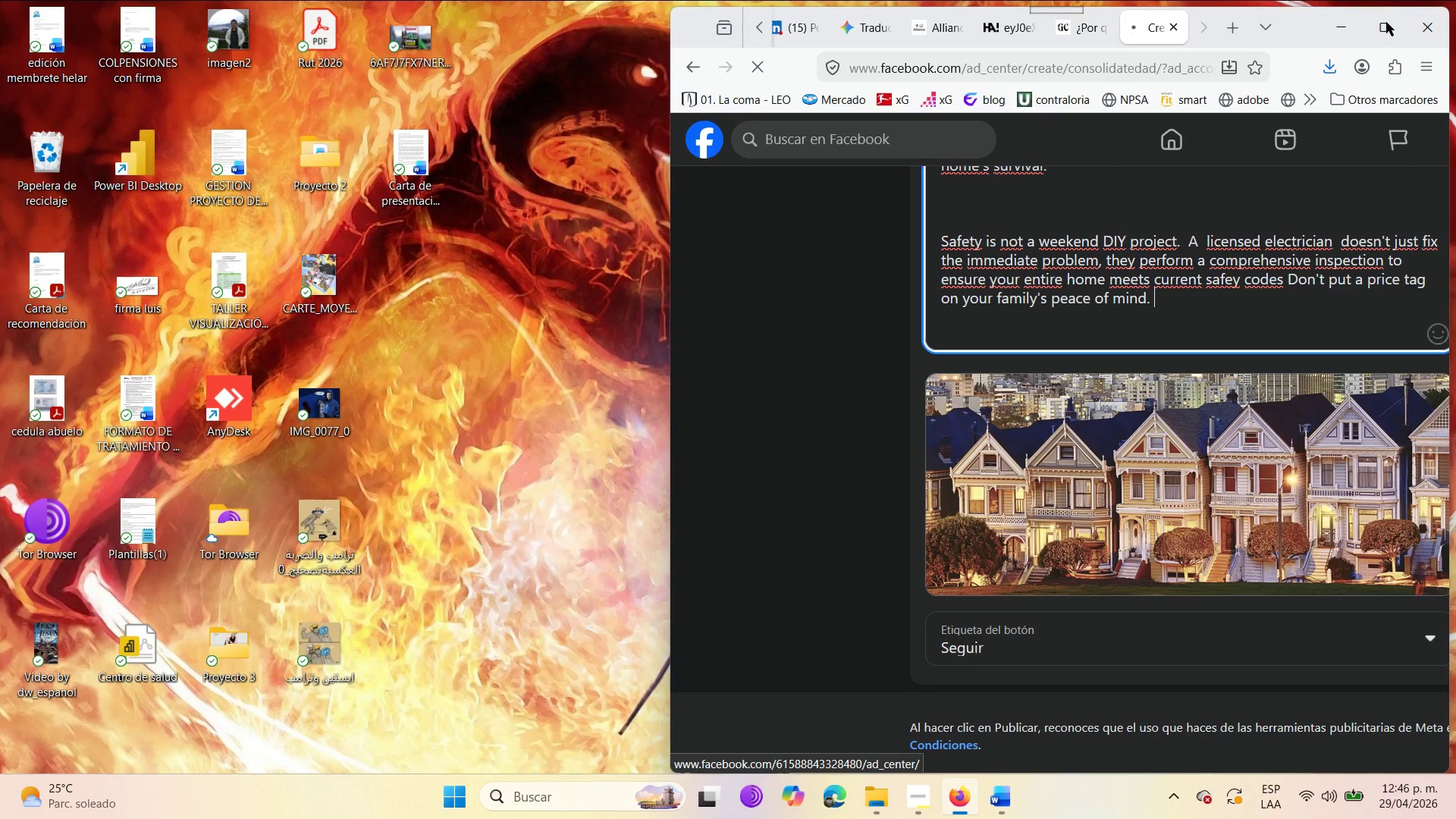 
double_click([1386, 22])
 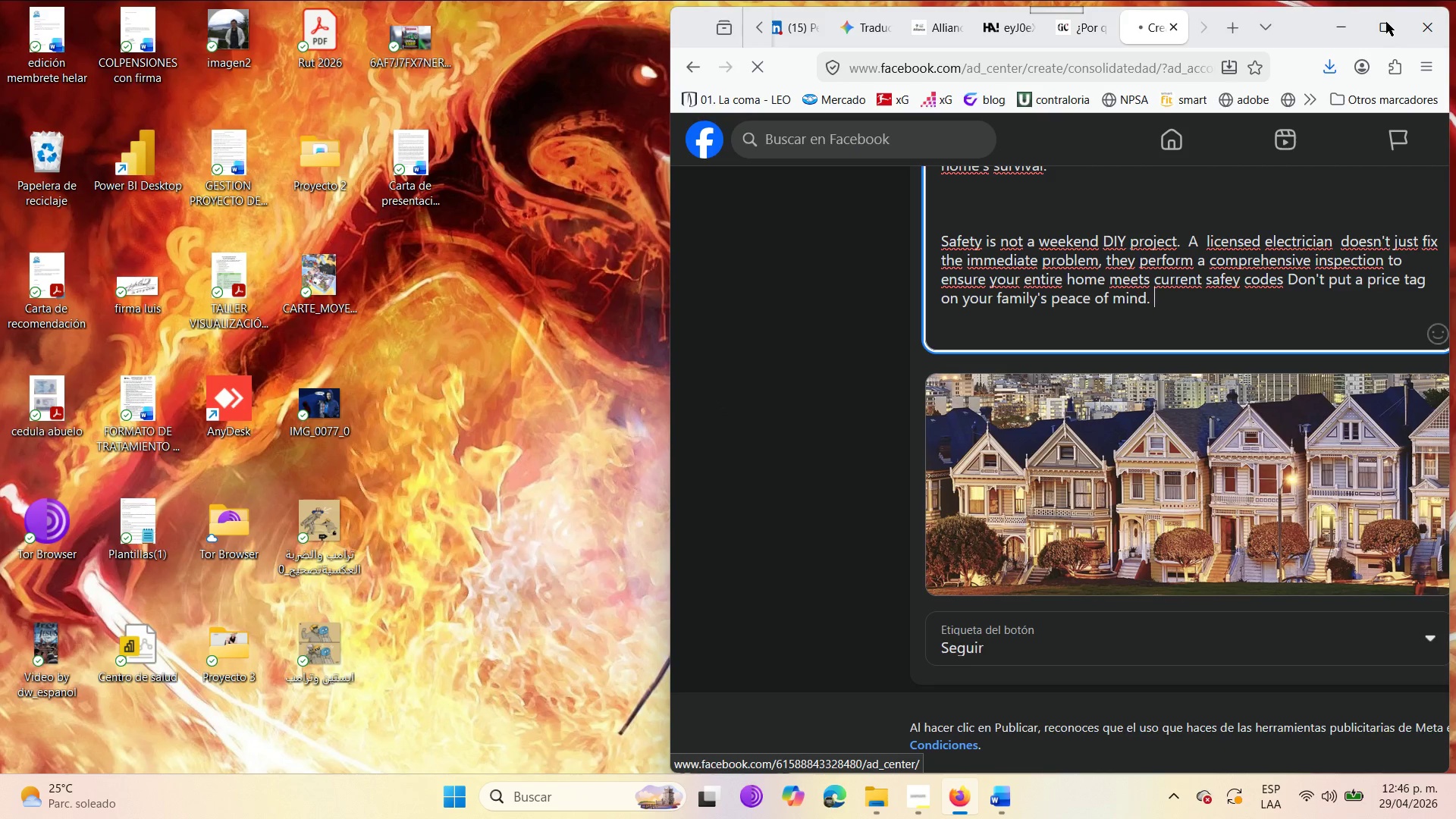 
triple_click([1386, 22])
 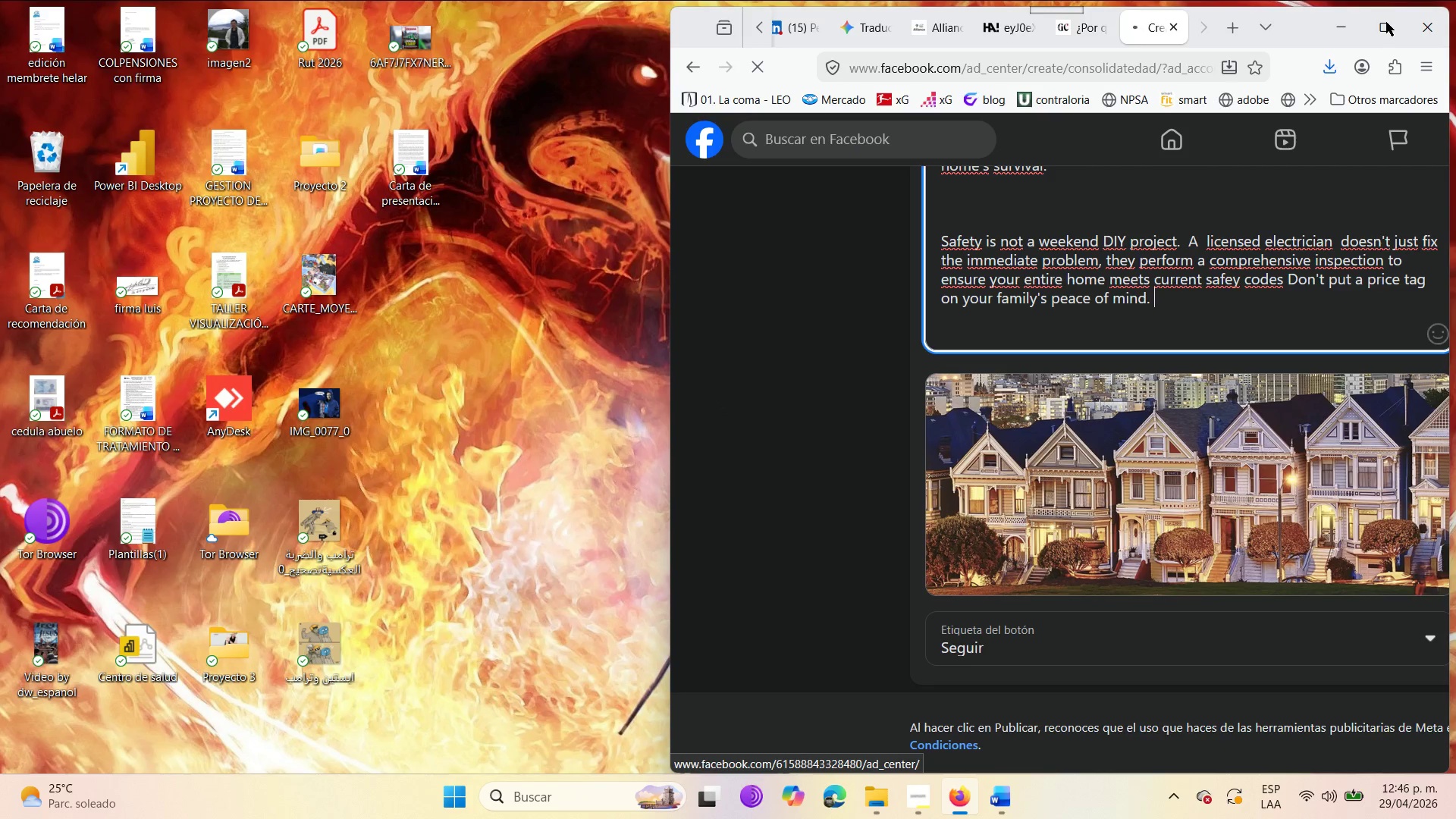 
triple_click([1386, 22])
 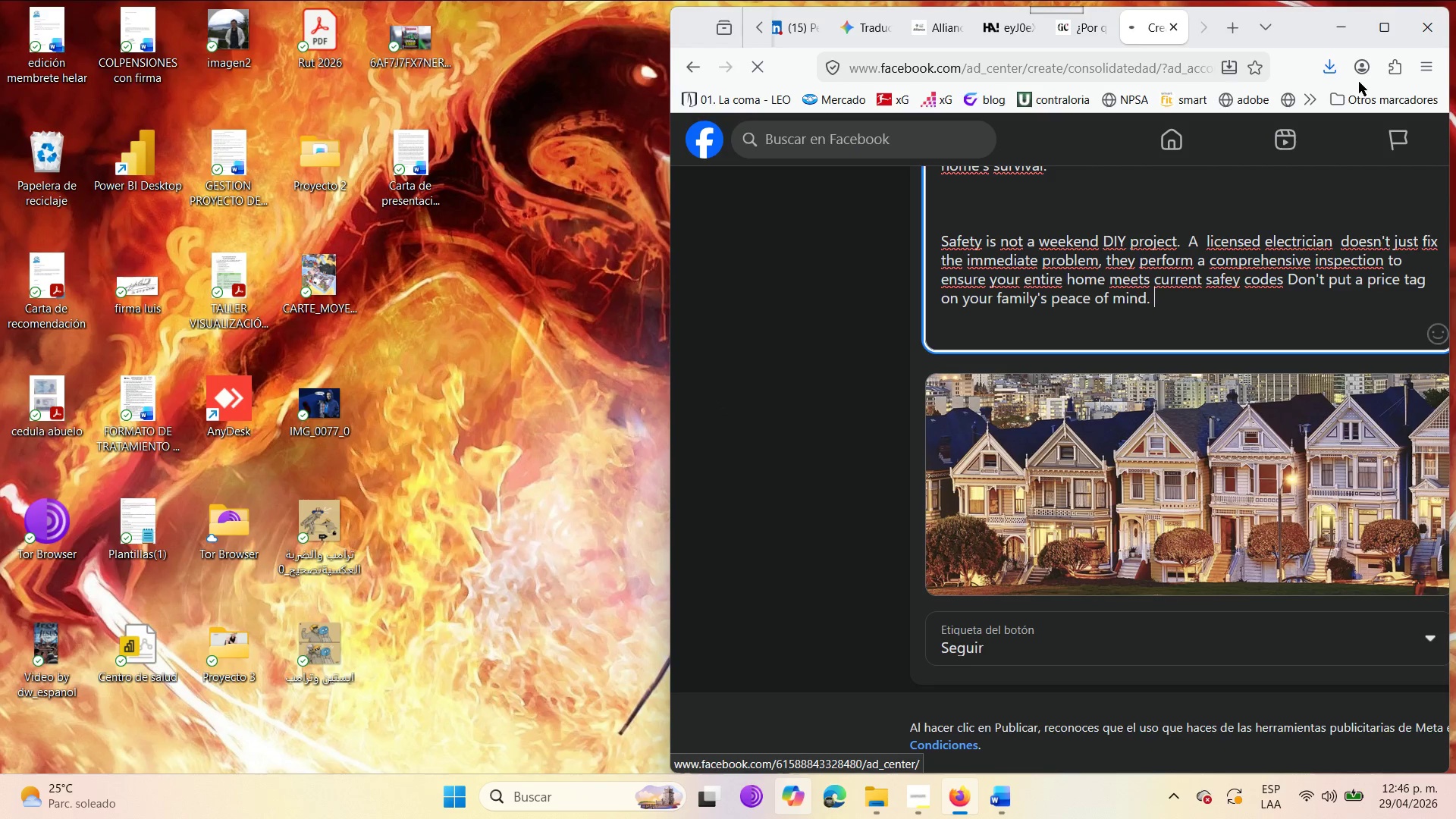 
left_click_drag(start_coordinate=[1293, 22], to_coordinate=[1138, 36])
 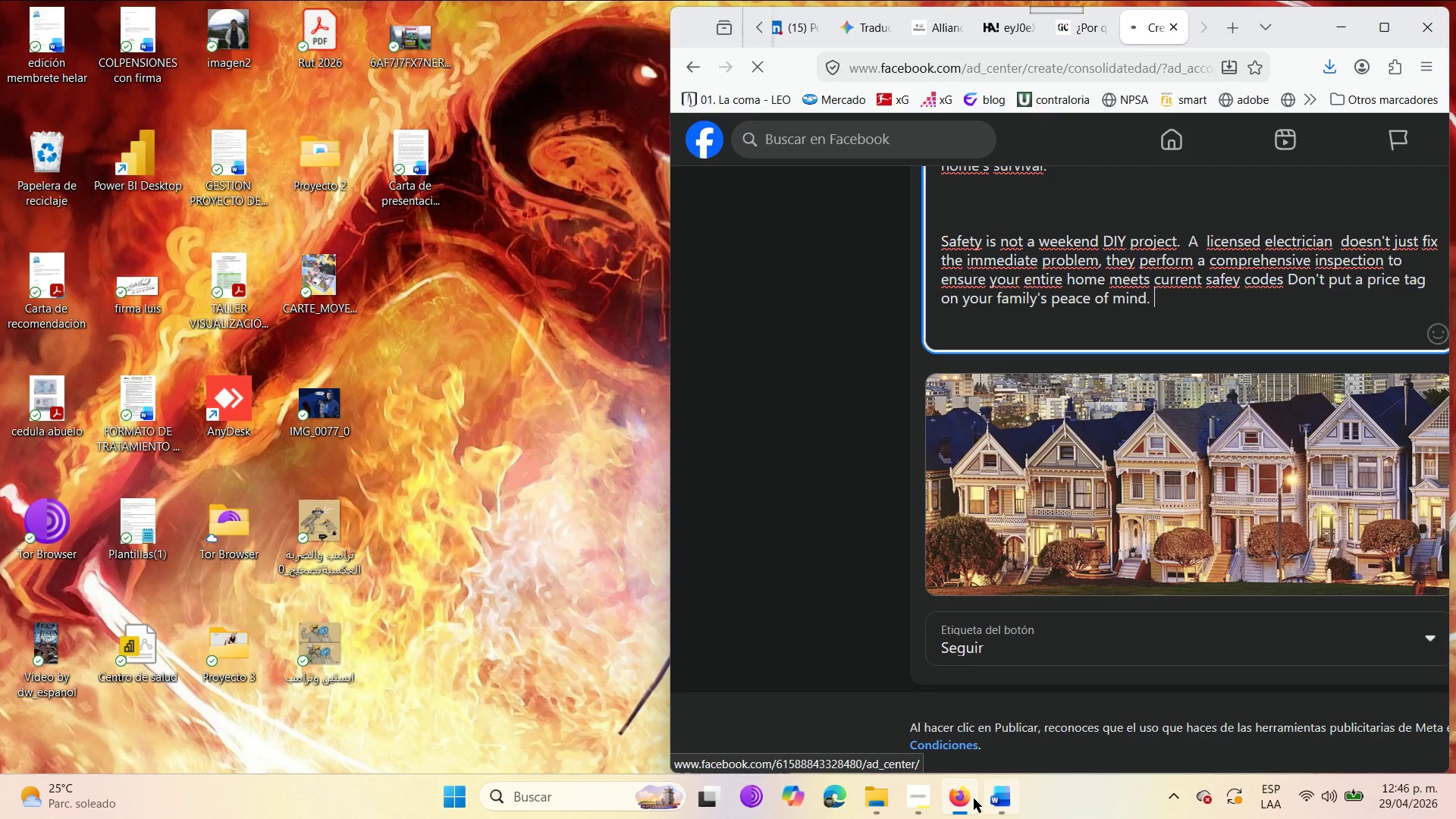 
left_click([952, 805])
 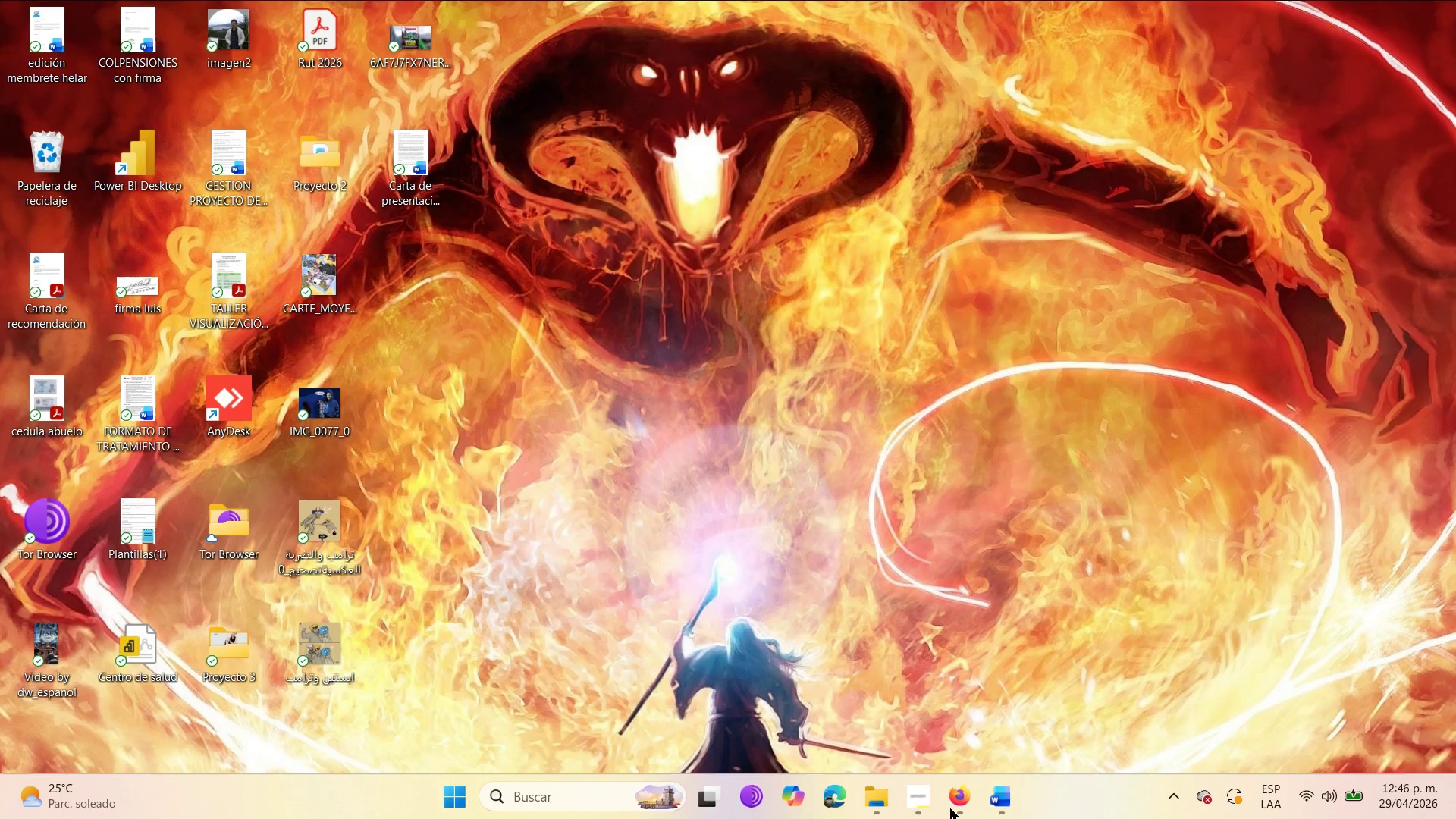 
left_click([950, 808])
 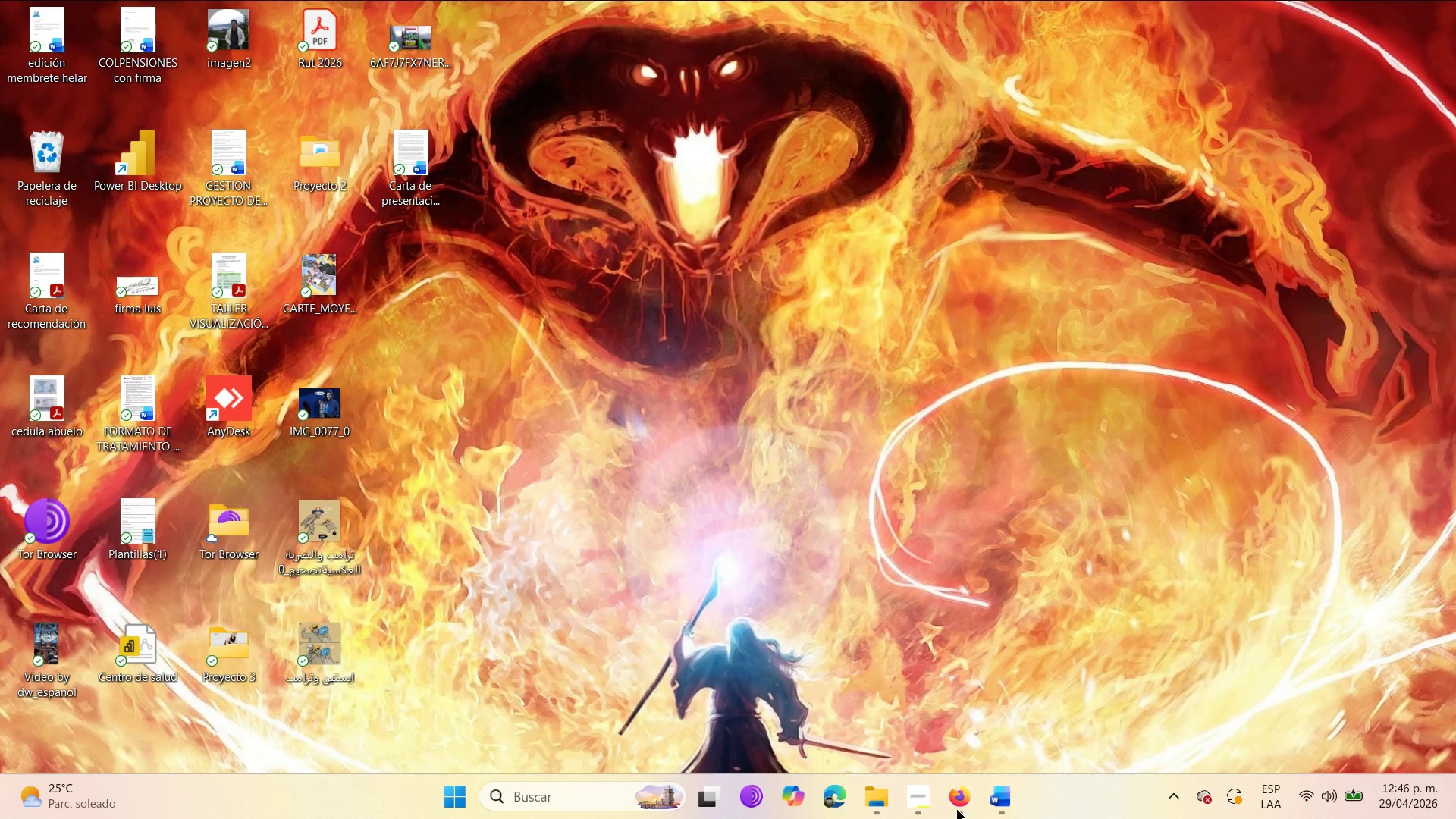 
double_click([957, 810])
 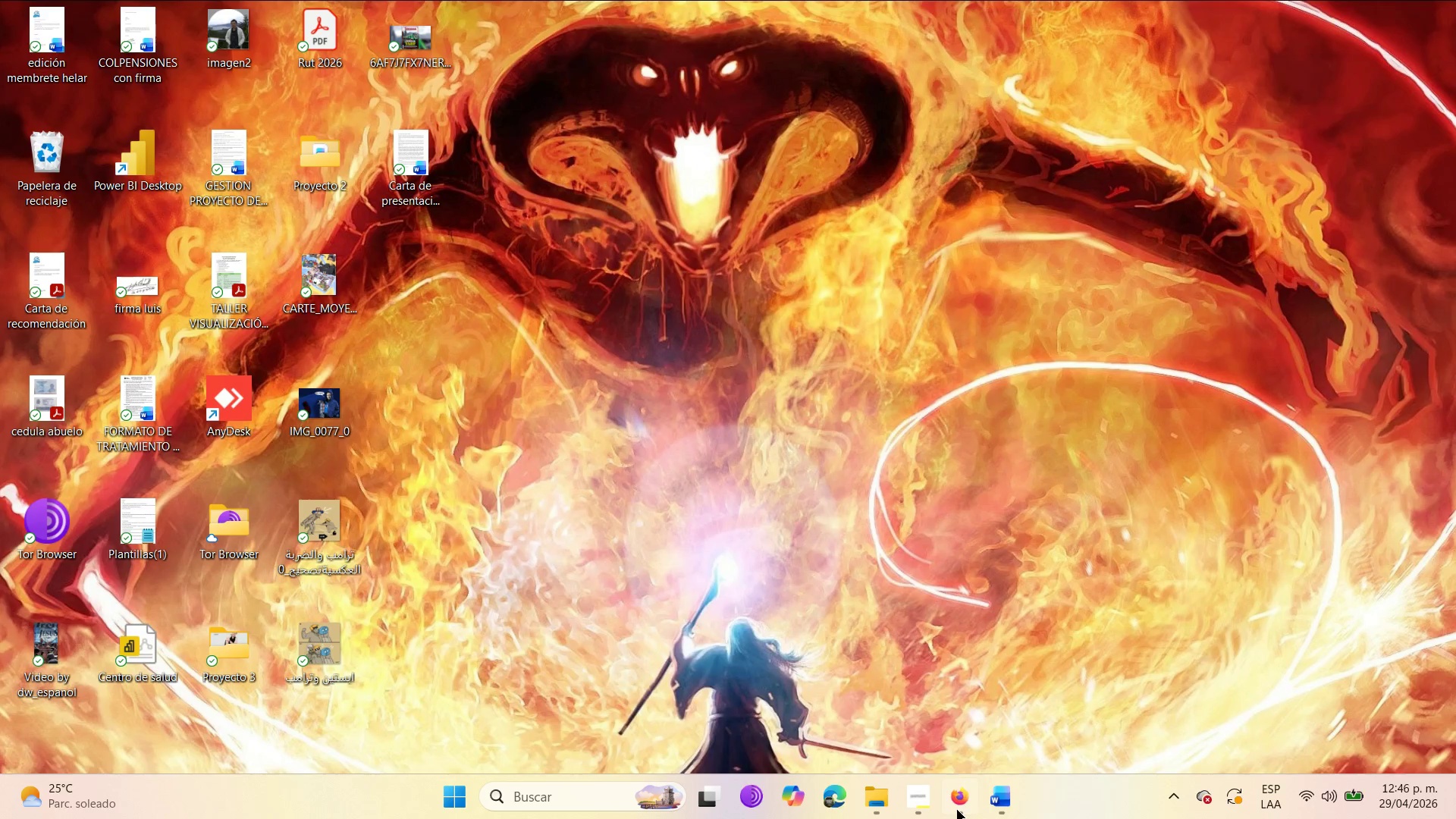 
triple_click([957, 810])
 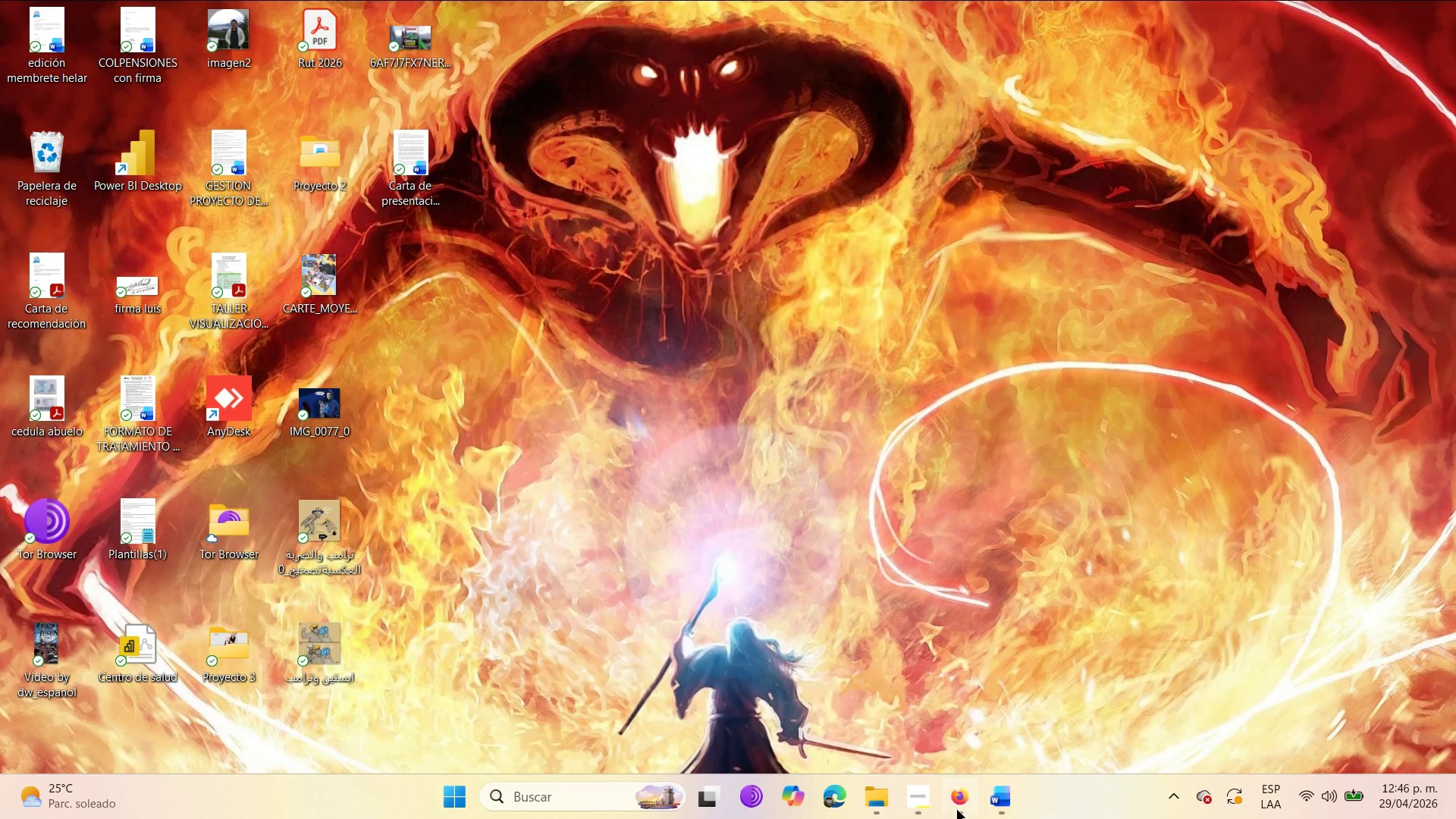 
triple_click([957, 810])
 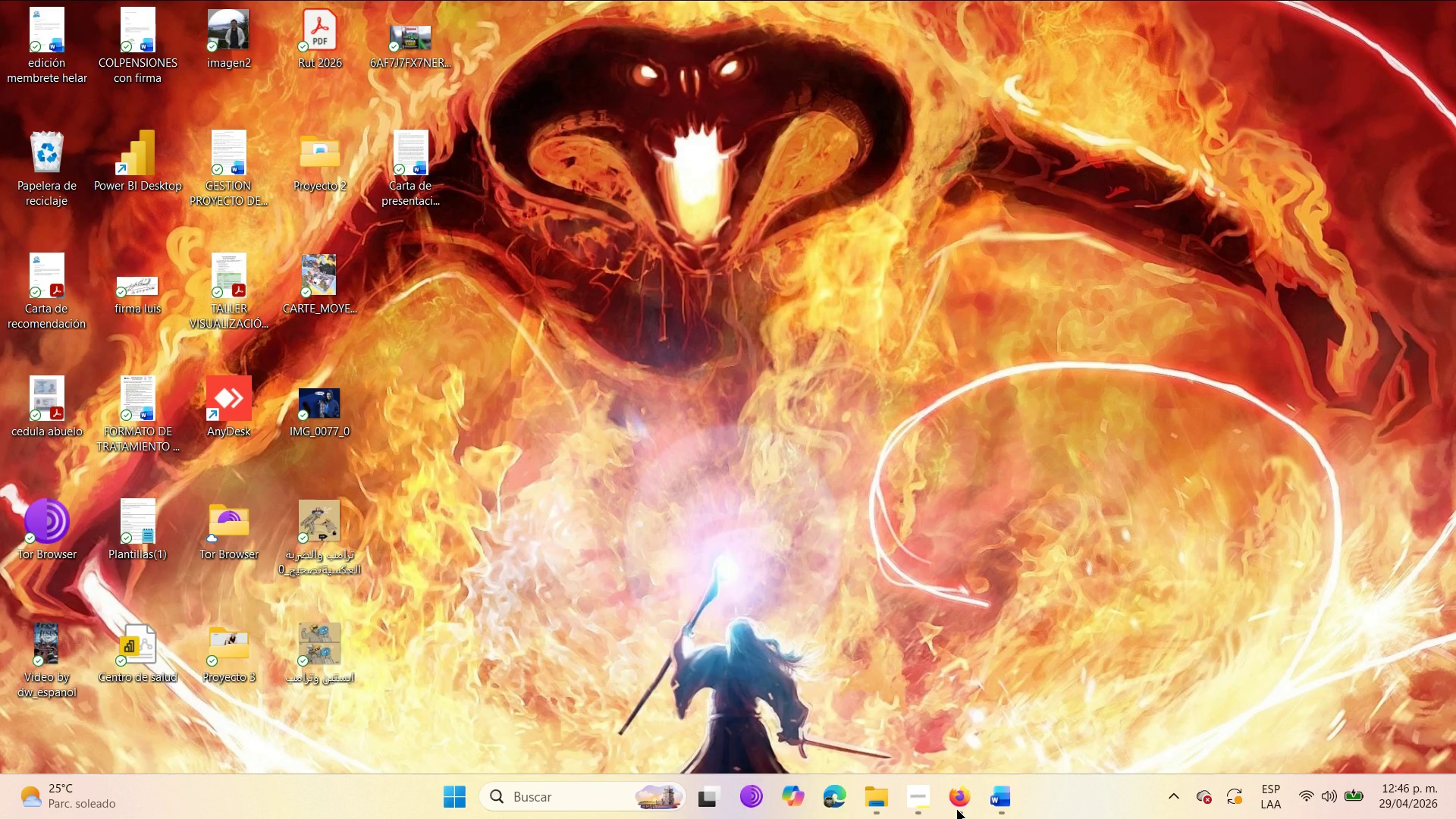 
left_click([957, 810])
 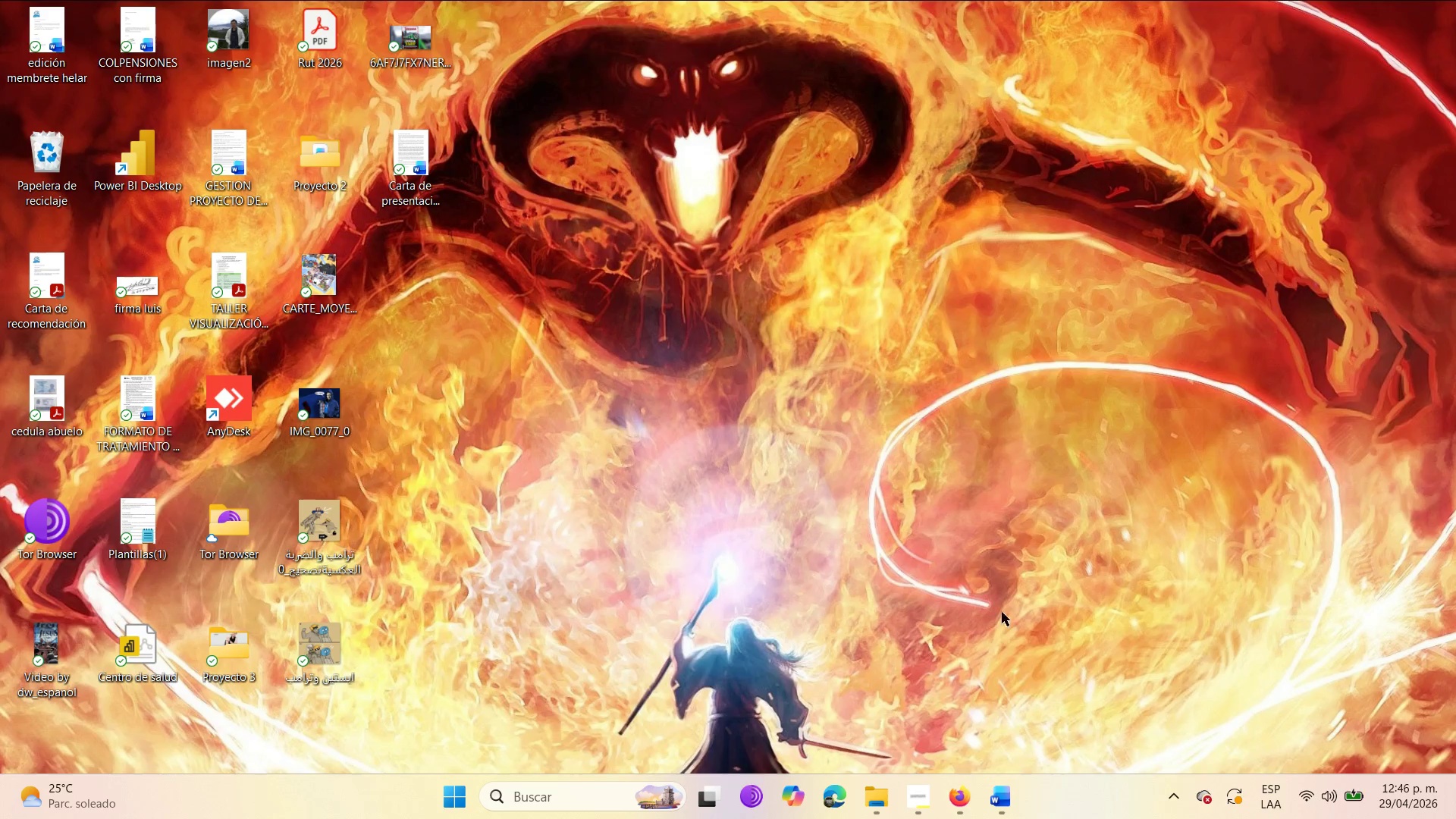 
double_click([956, 796])
 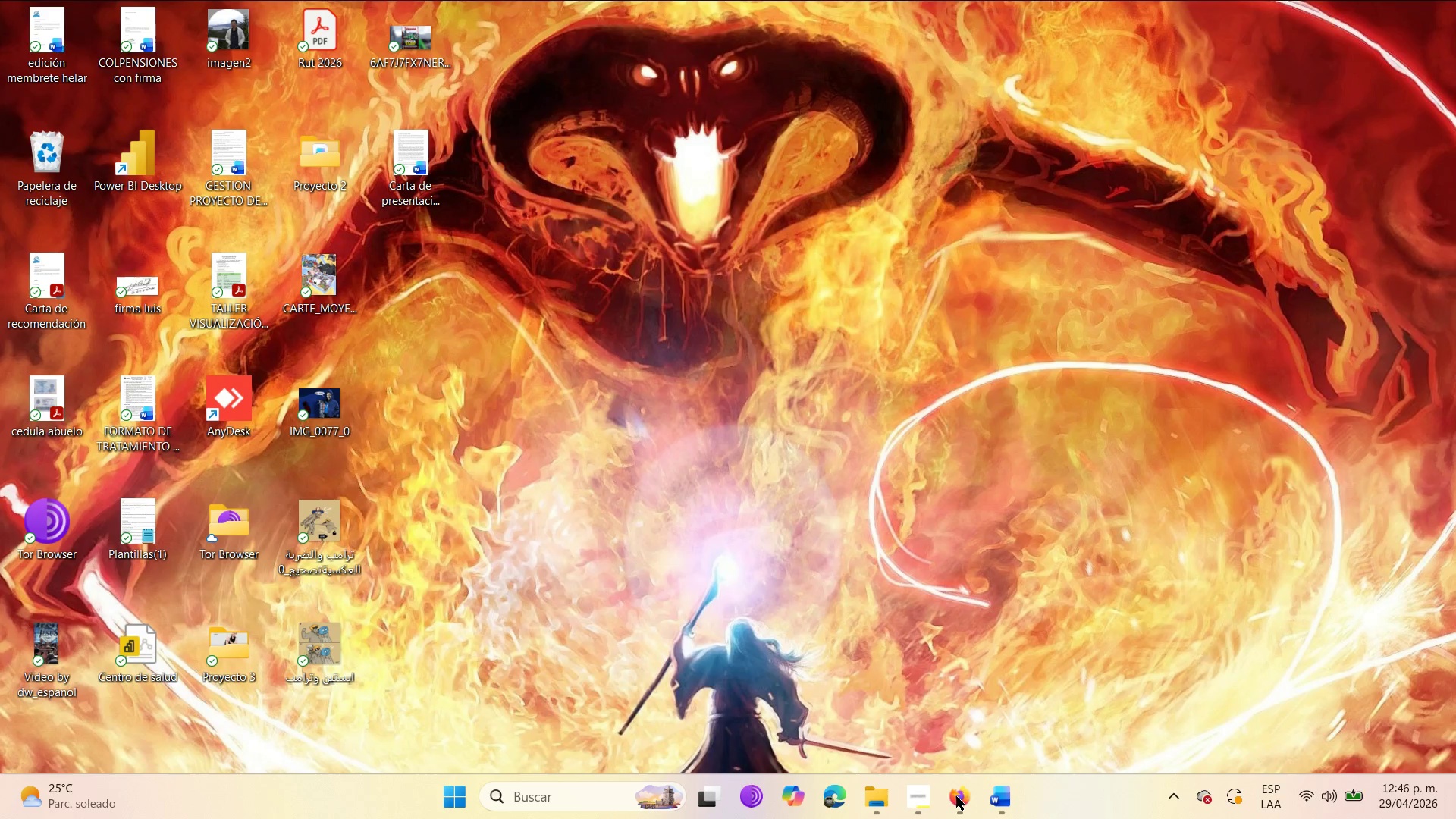 
right_click([956, 796])
 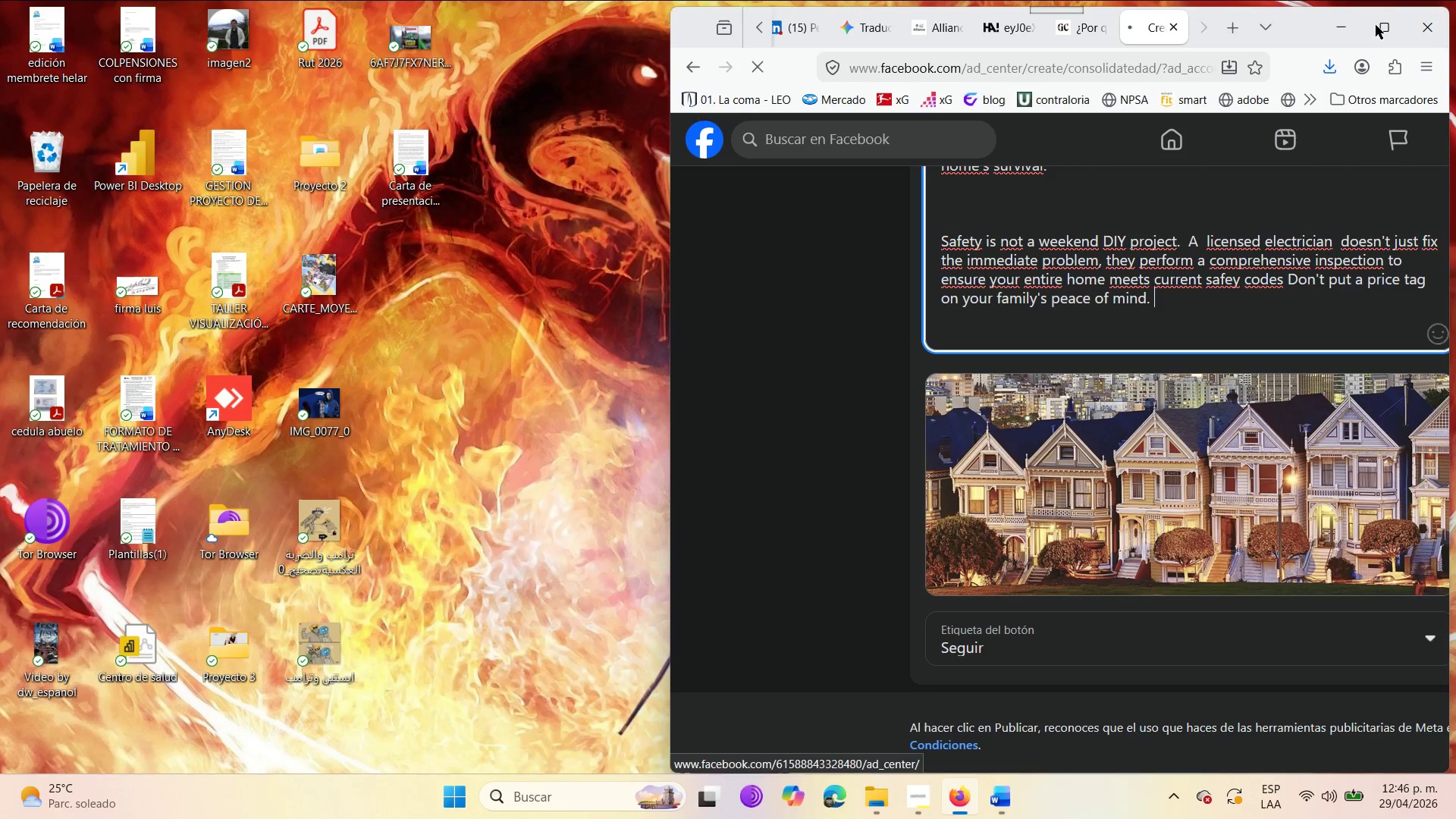 
left_click([1382, 24])
 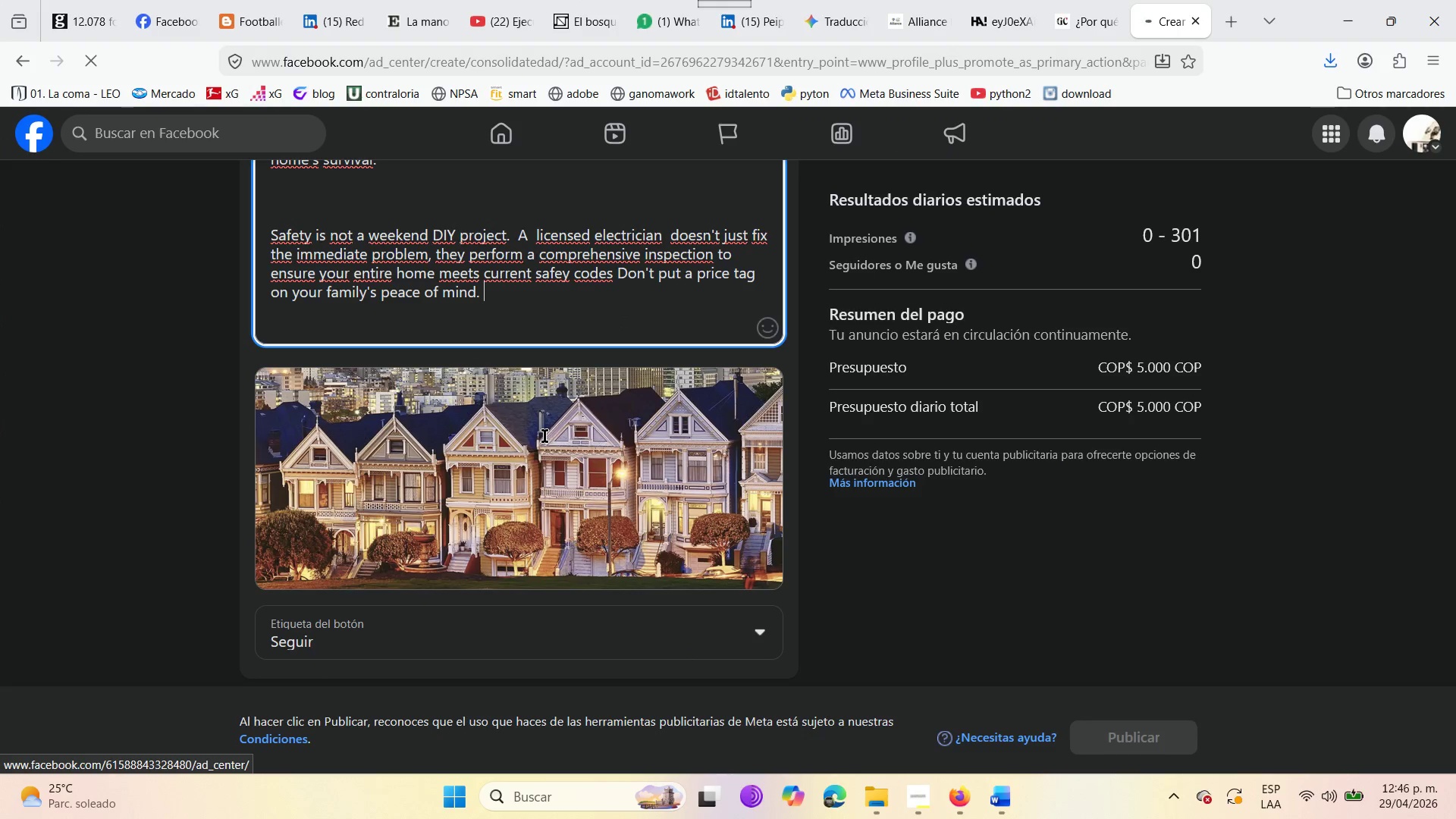 
wait(5.27)
 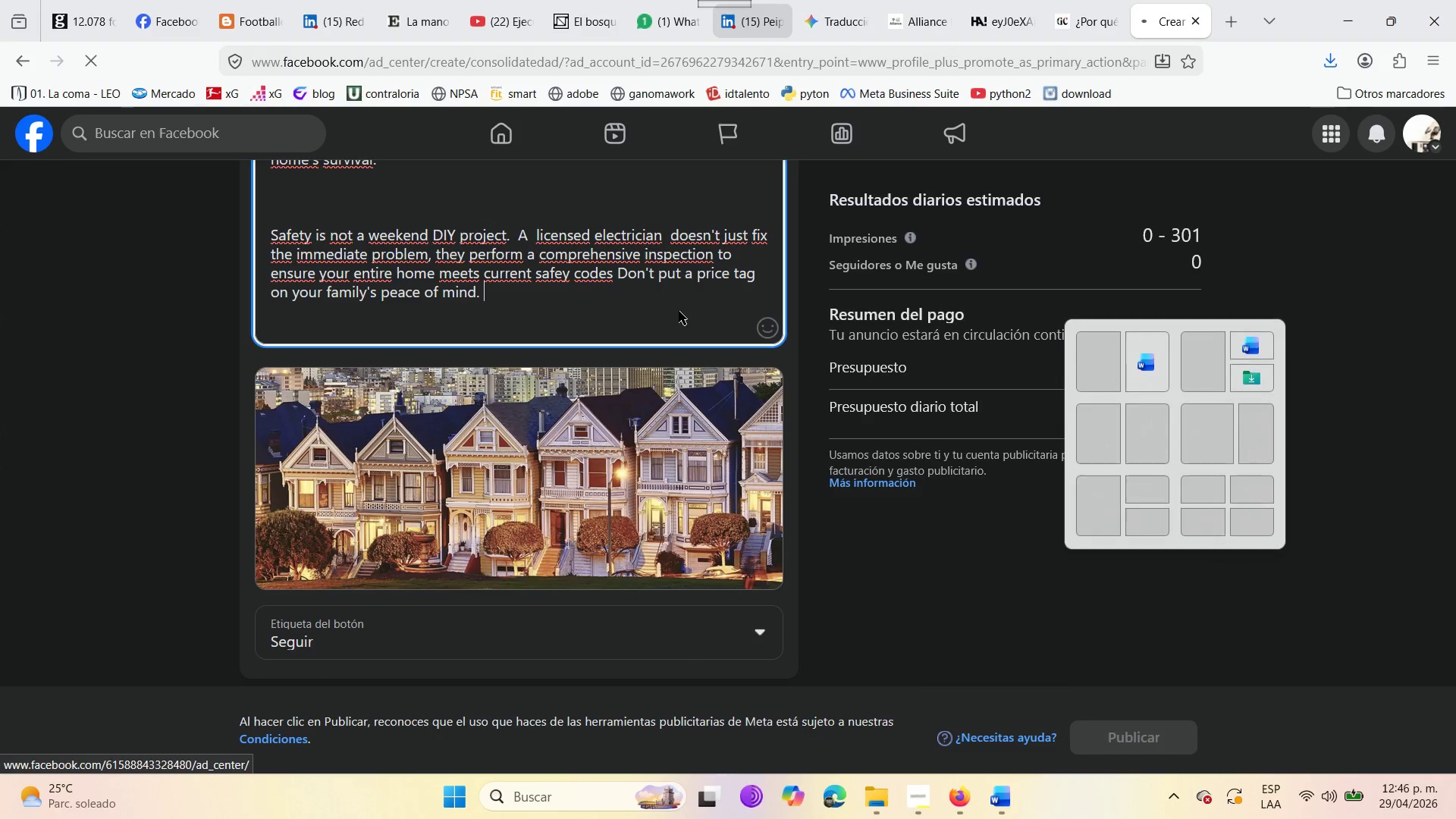 
left_click([520, 302])
 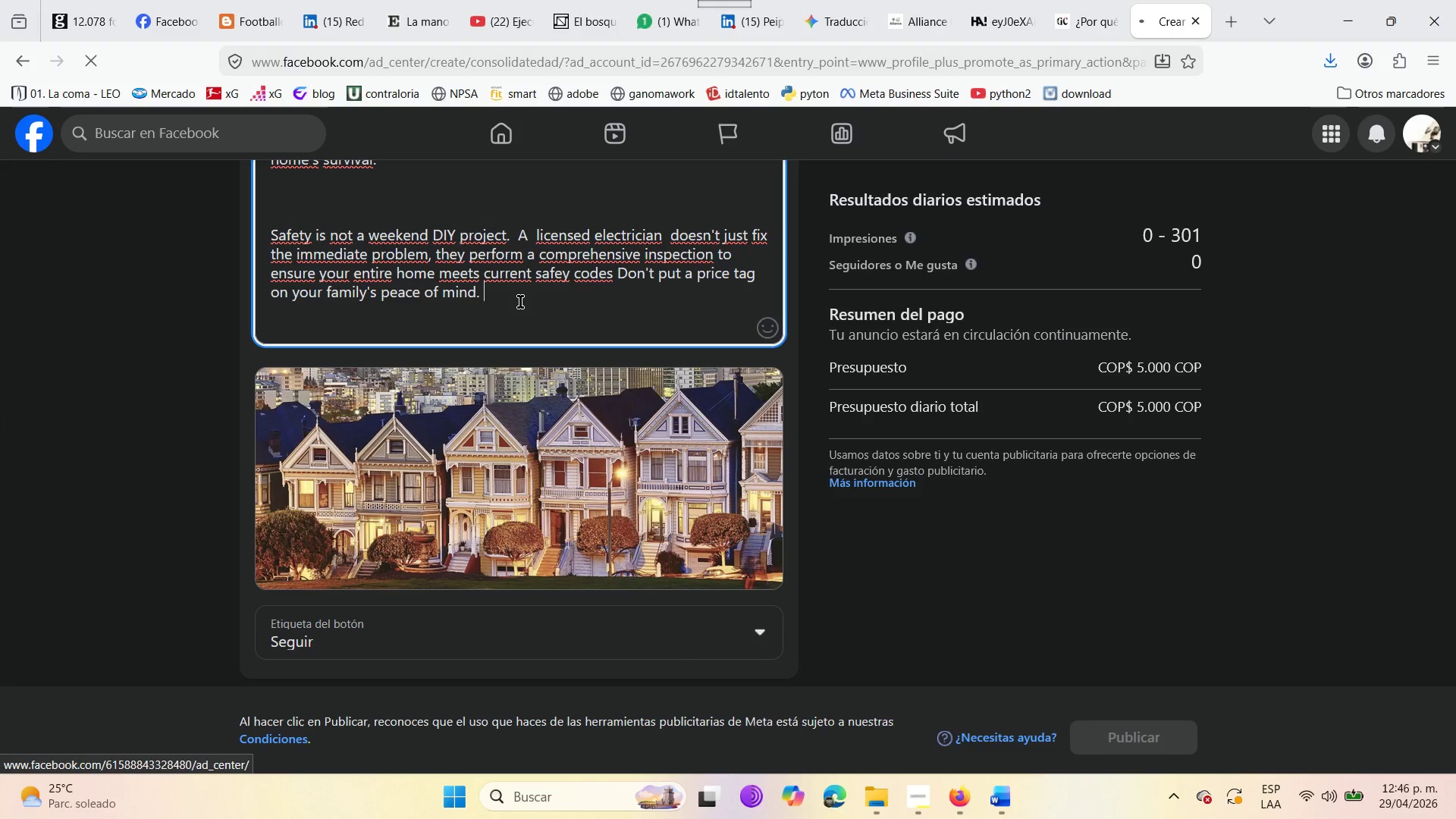 
wait(9.59)
 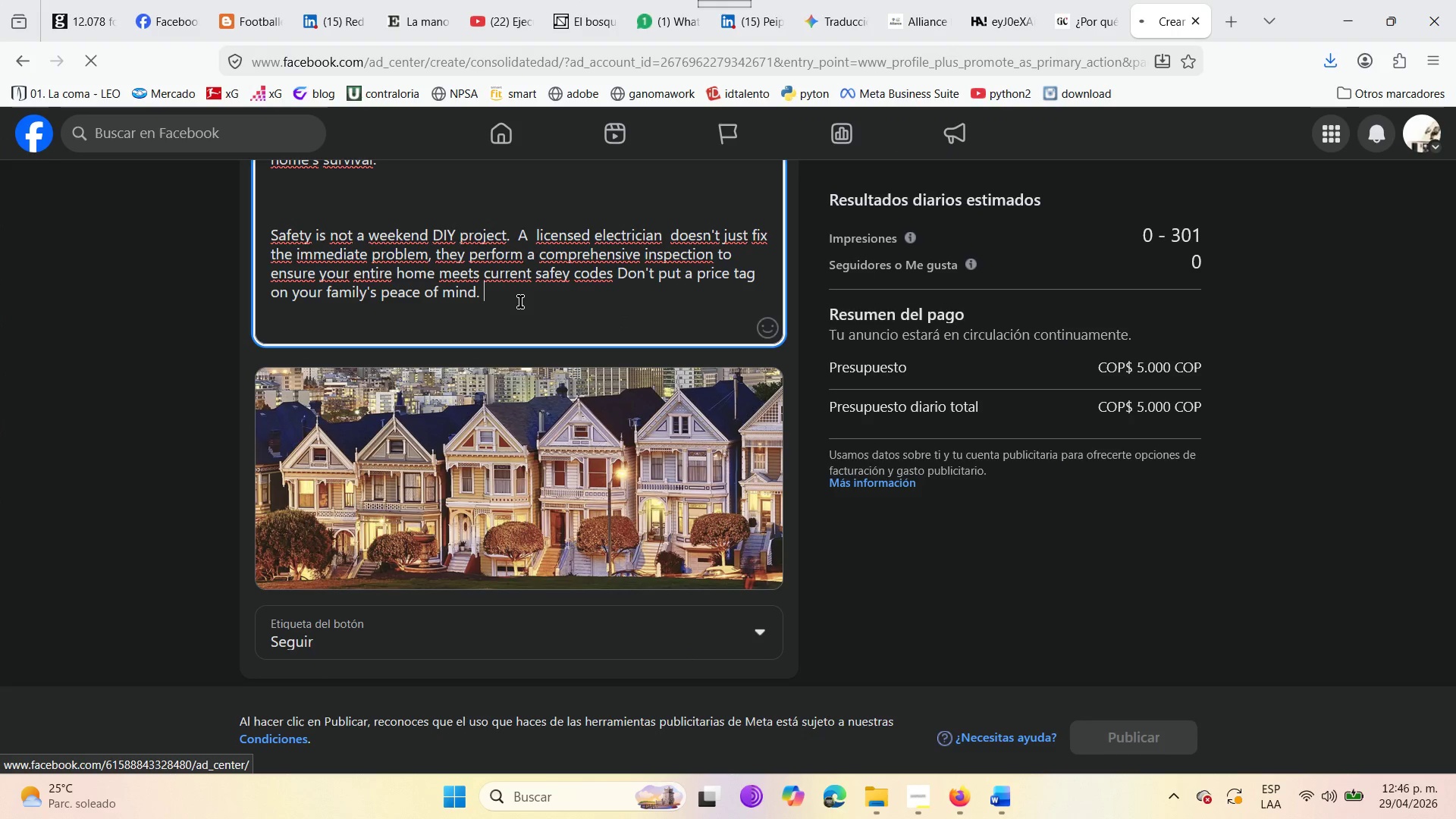 
left_click([520, 302])
 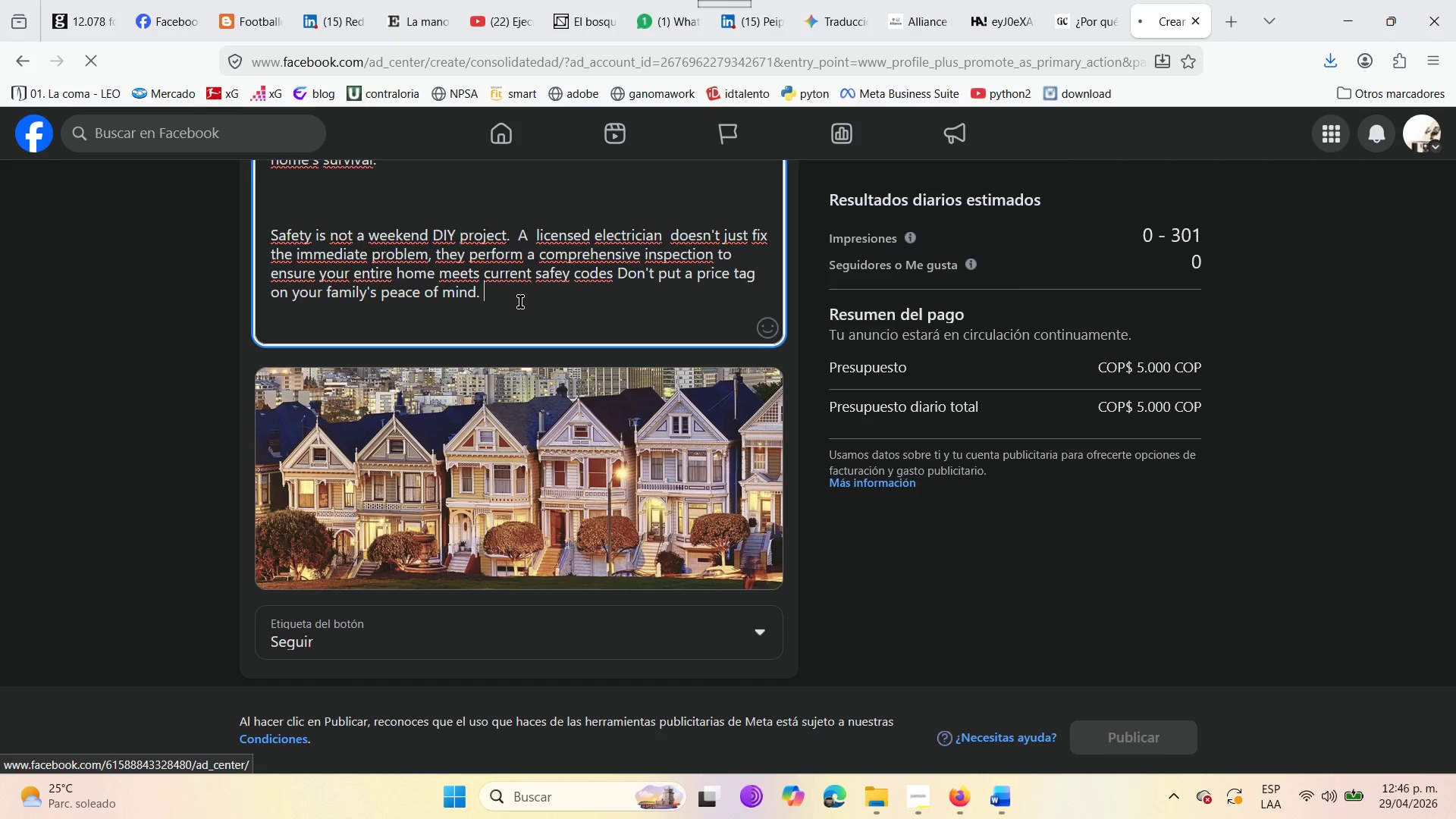 
key(Enter)
 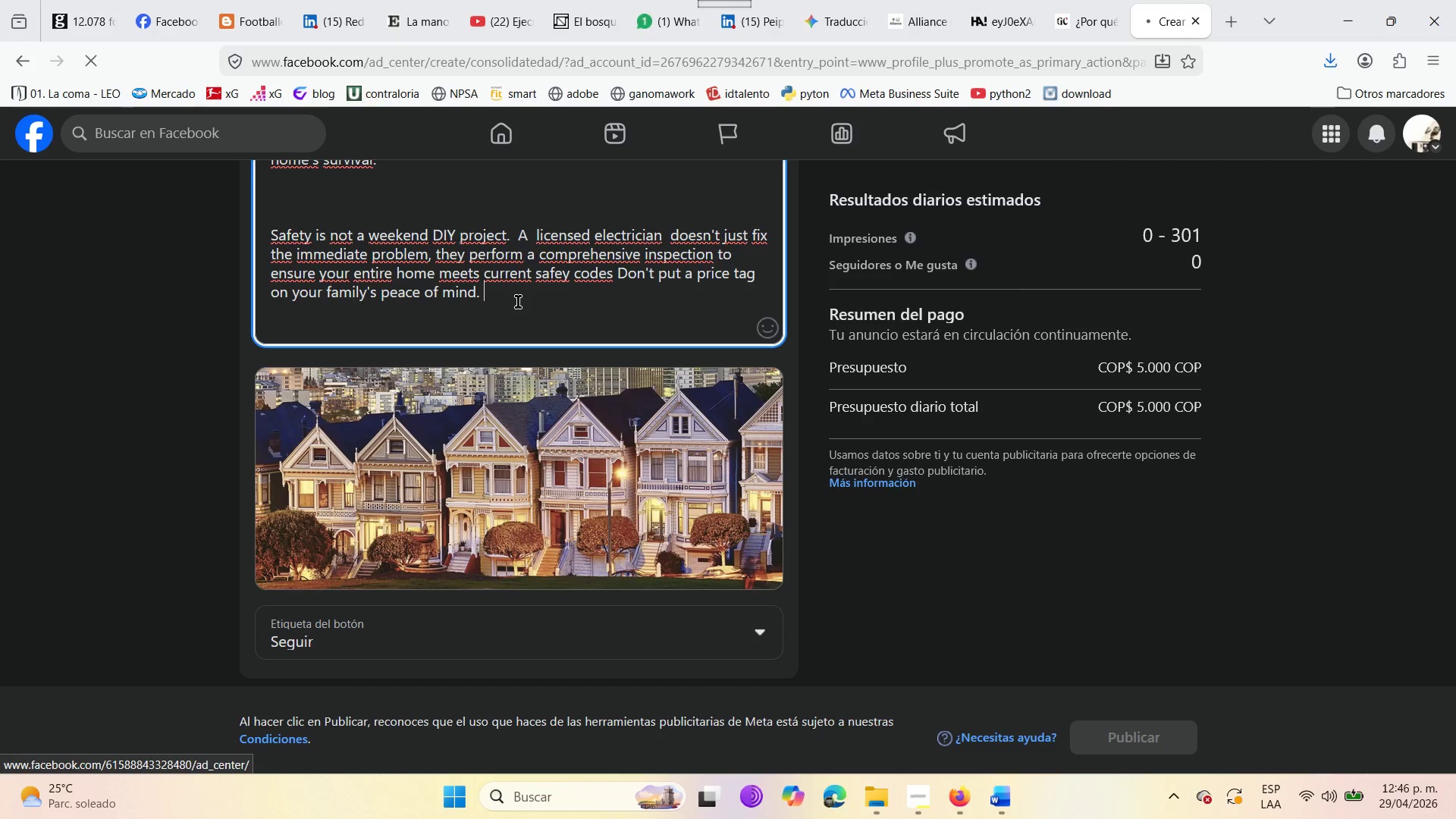 
key(Enter)
 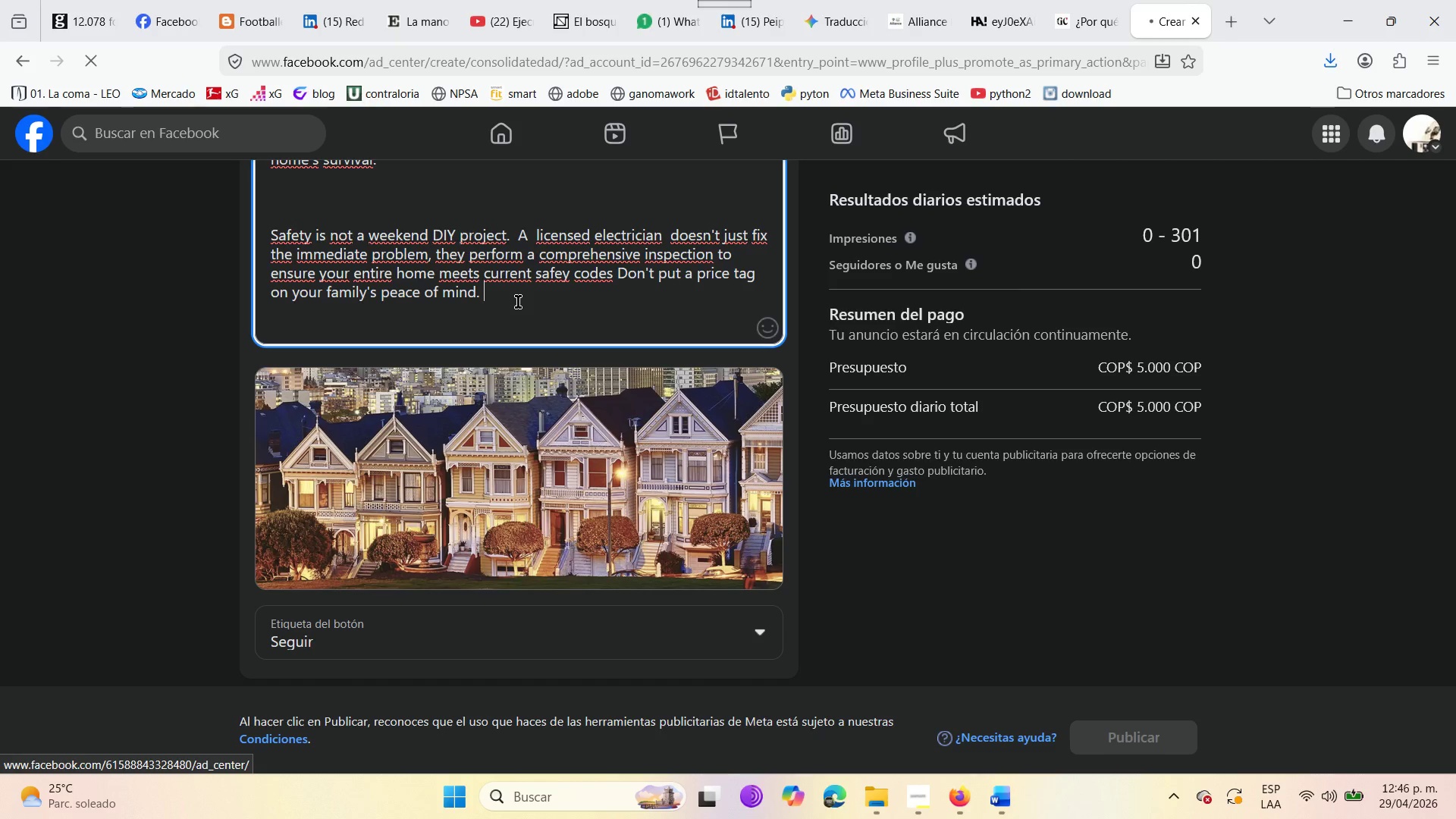 
type(Boo)
key(Backspace)
key(Backspace)
key(Backspace)
type(BOOK A CONSULKTATION )
 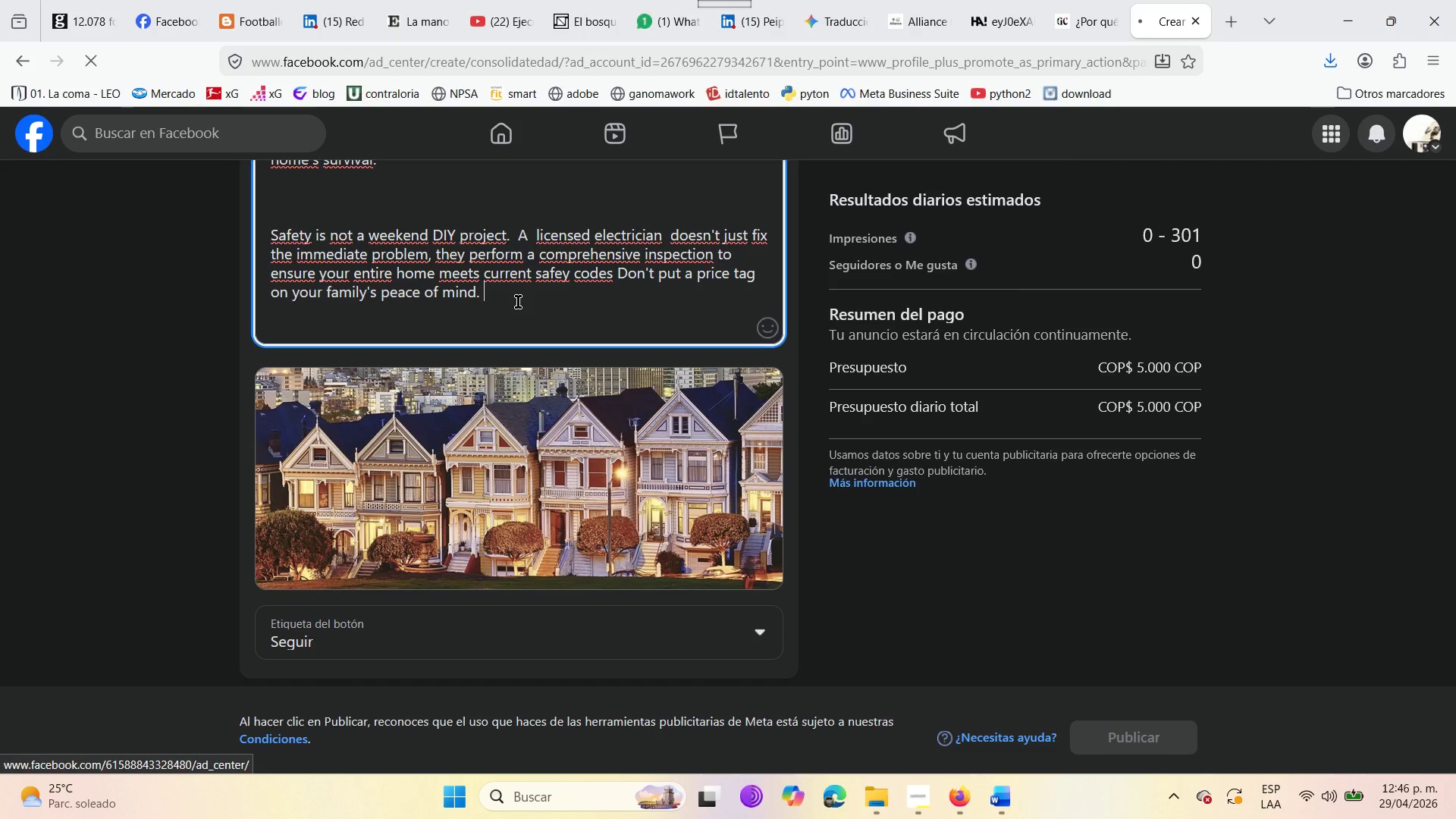 
left_click([517, 303])
 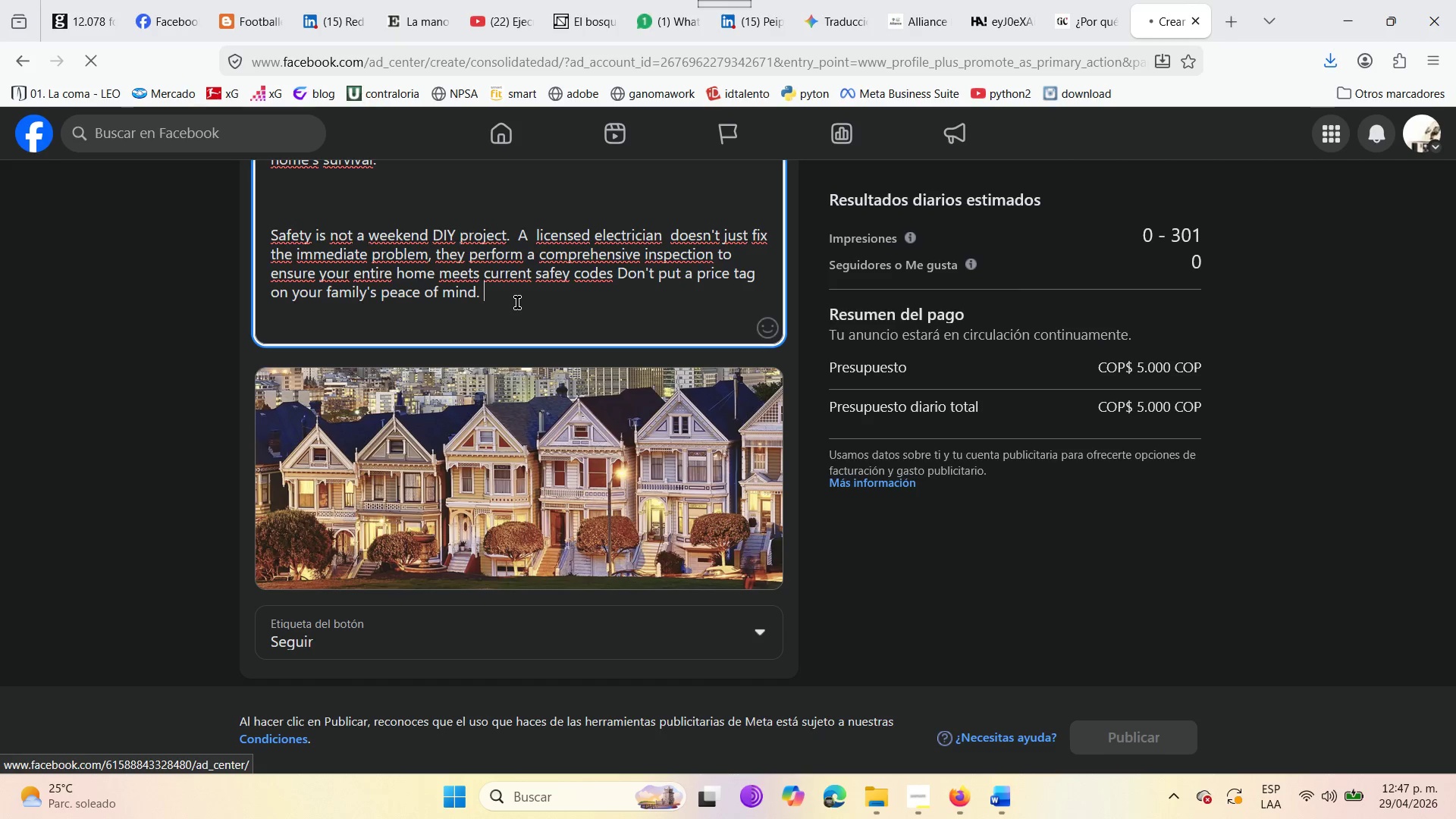 
left_click_drag(start_coordinate=[517, 303], to_coordinate=[513, 302])
 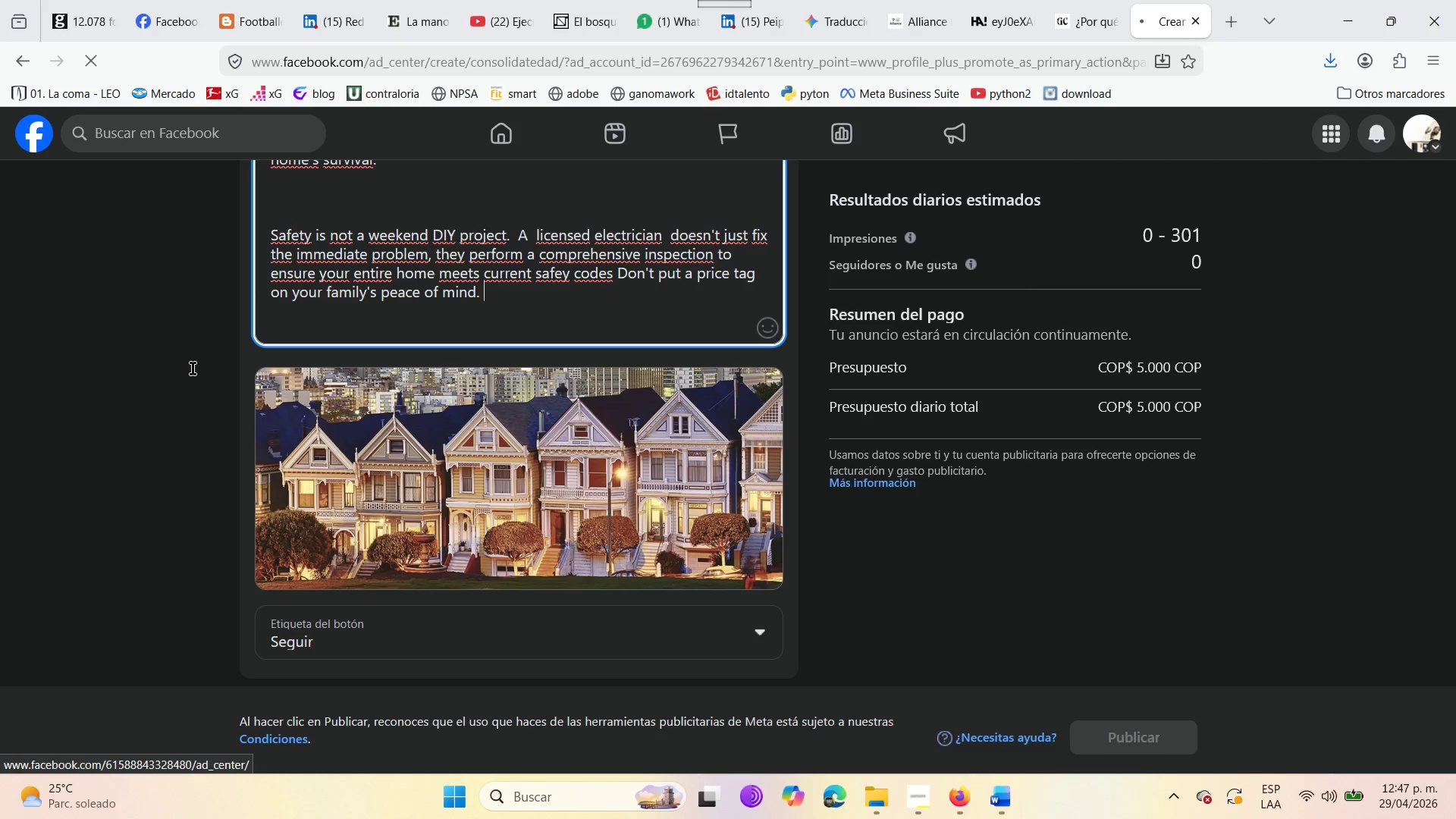 
left_click_drag(start_coordinate=[127, 355], to_coordinate=[122, 353])
 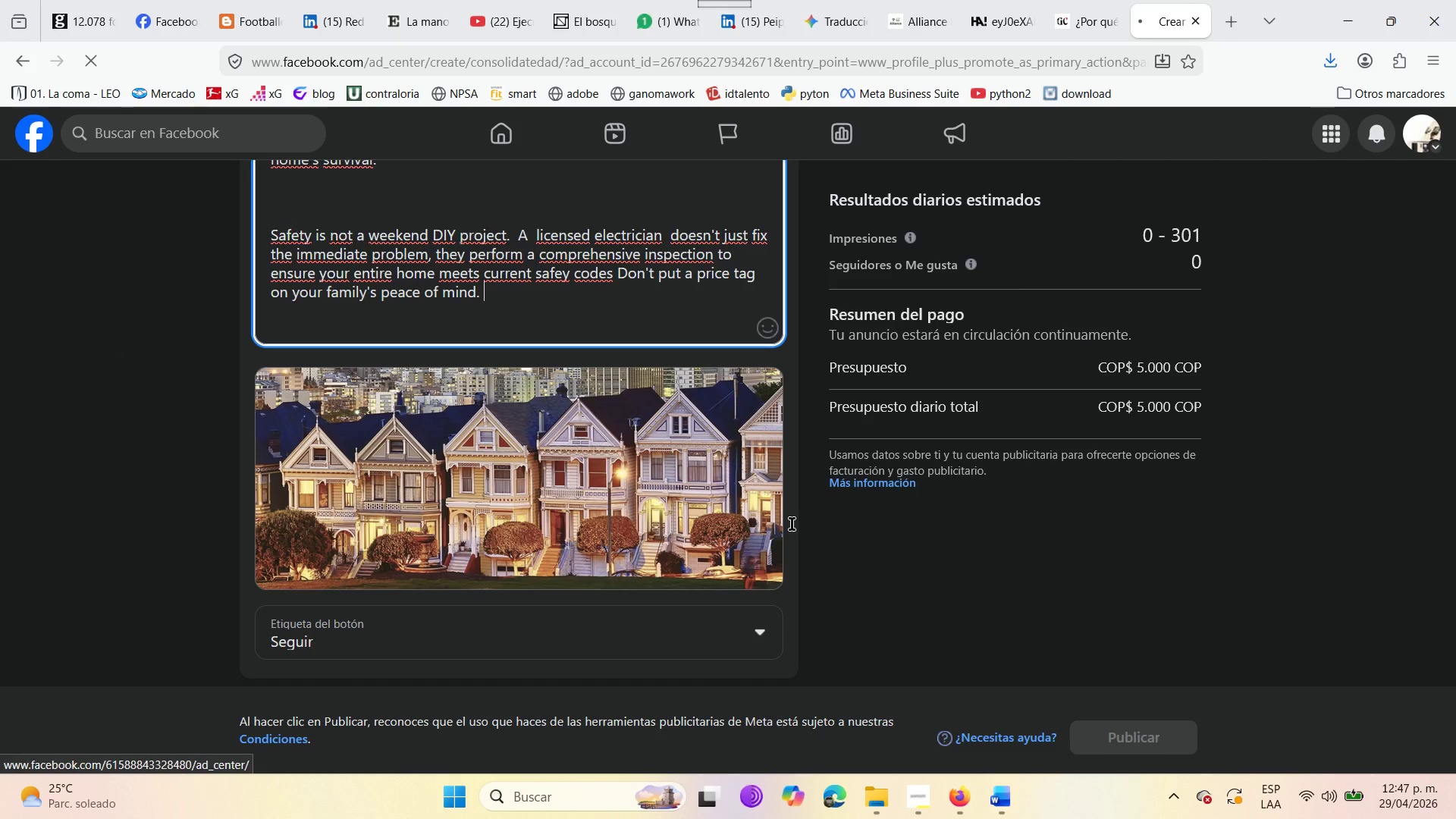 
scroll: coordinate [808, 524], scroll_direction: up, amount: 1.0
 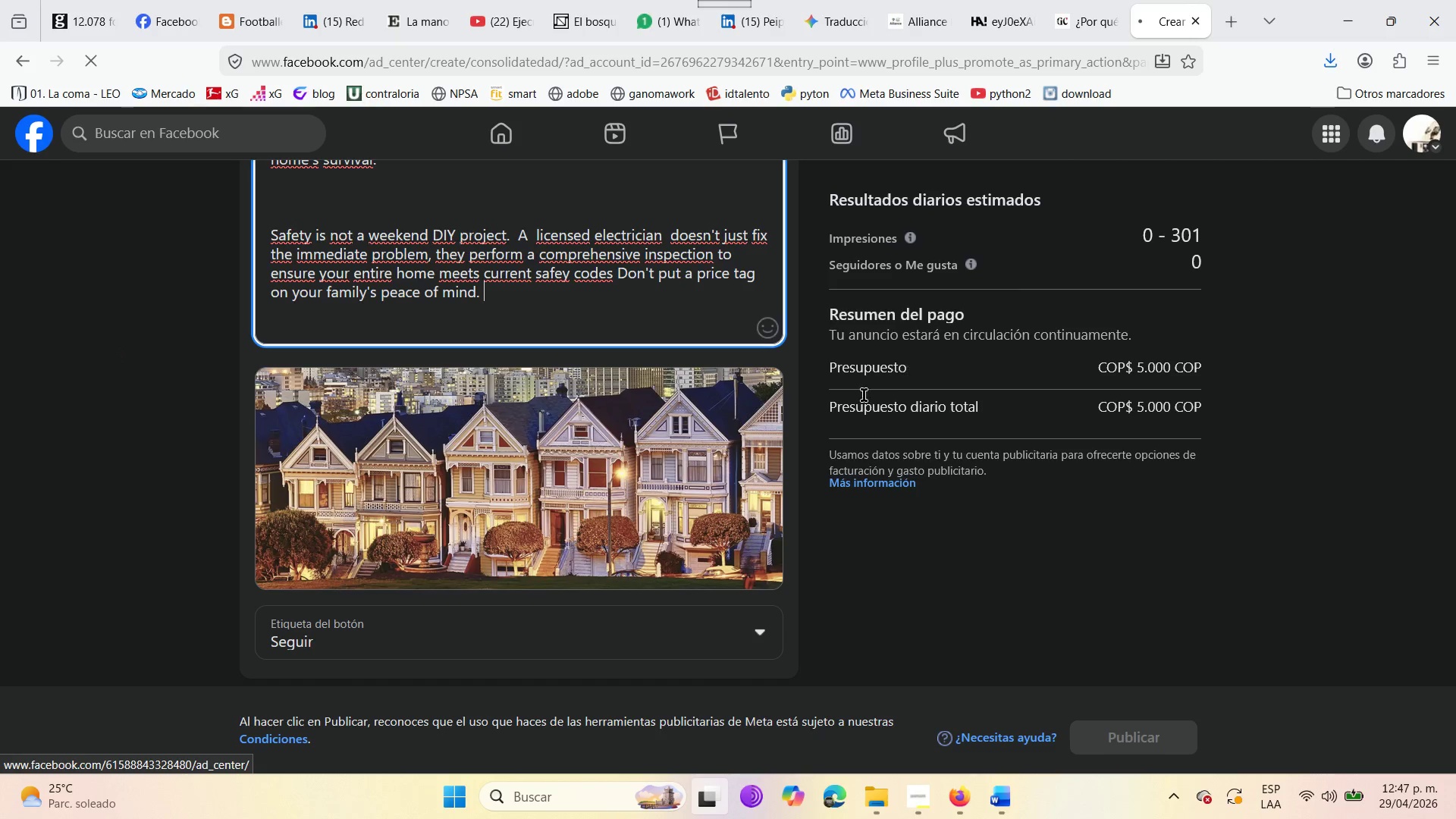 
left_click([768, 466])
 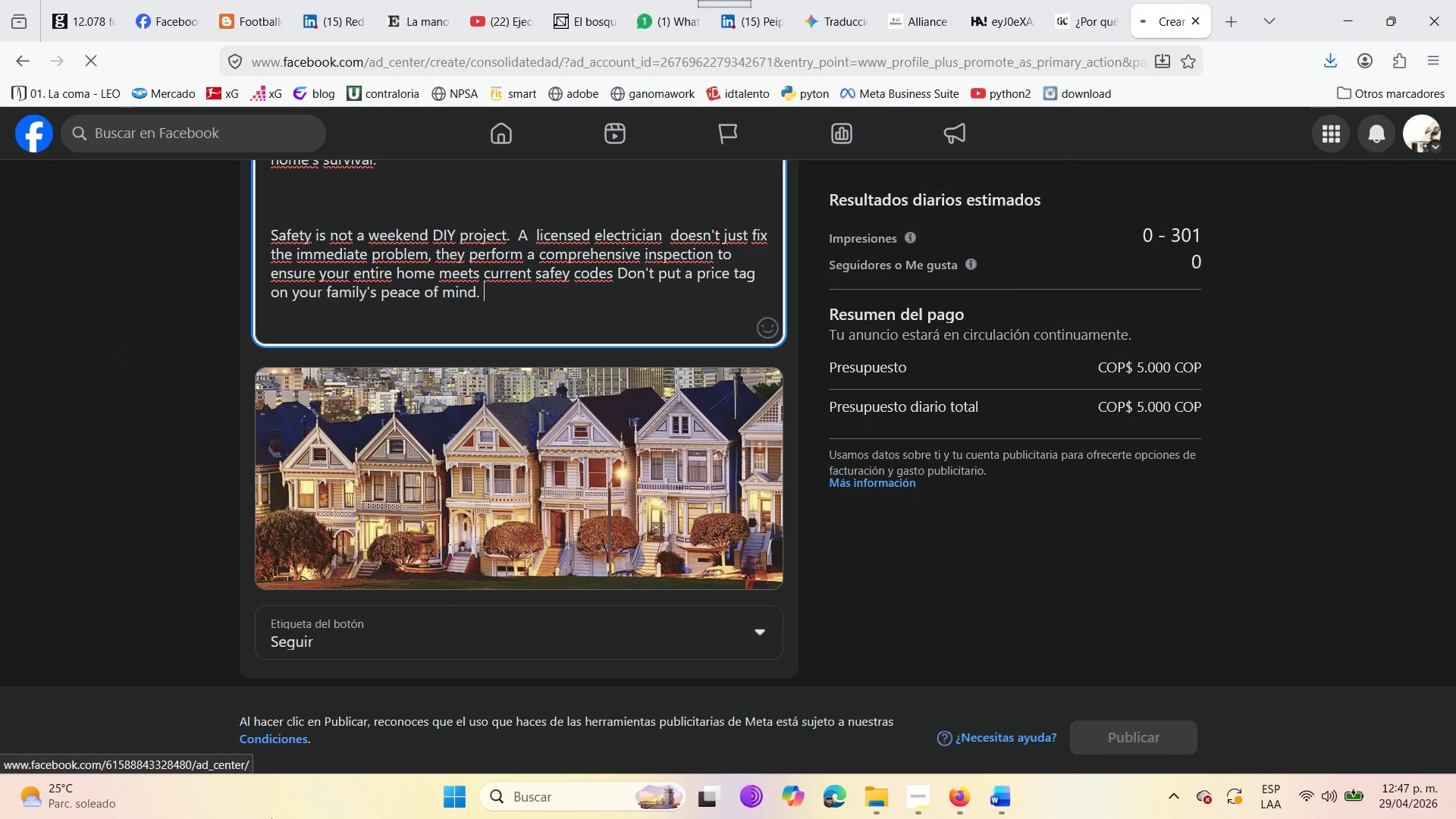 